 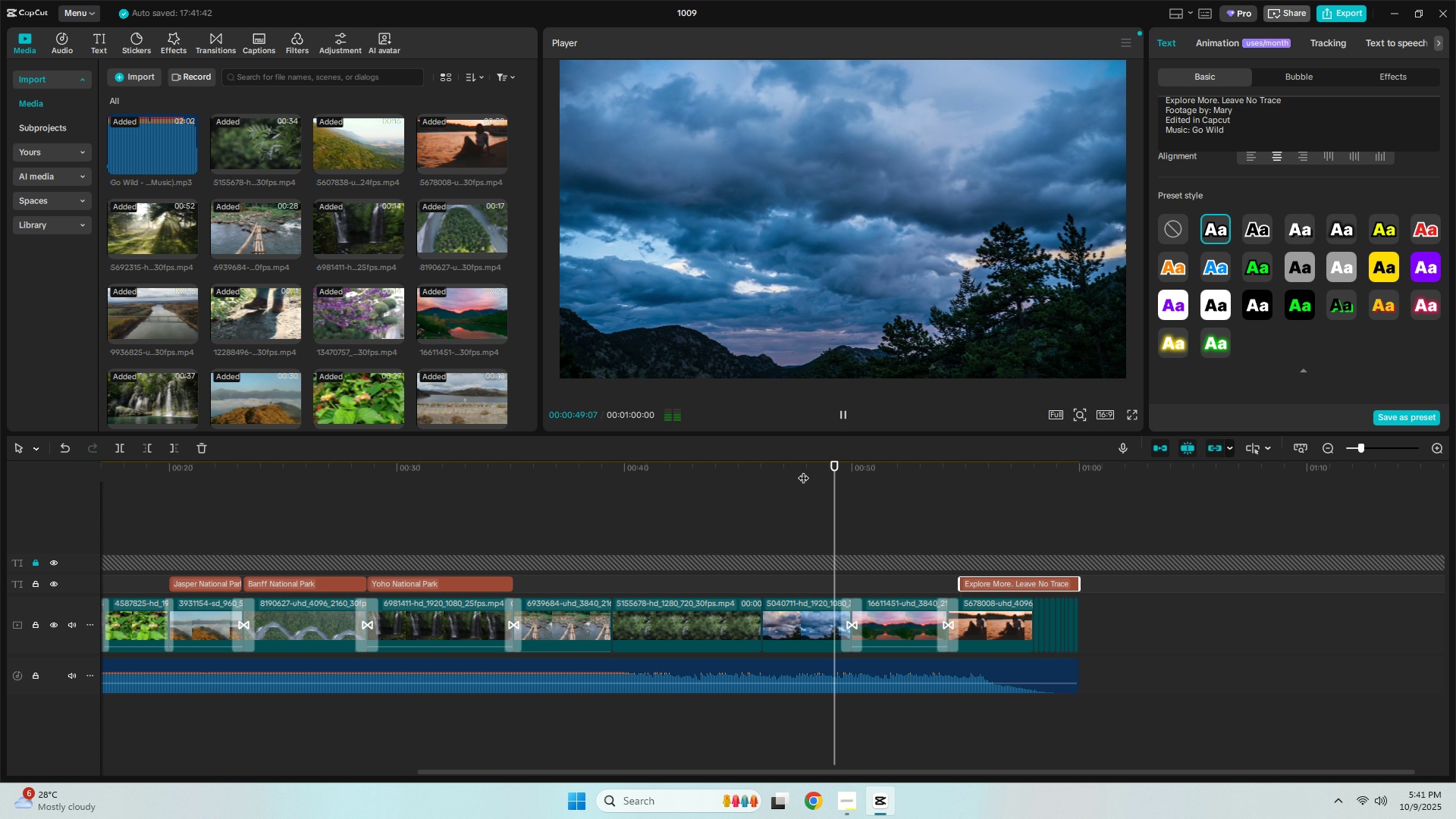 
key(Space)
 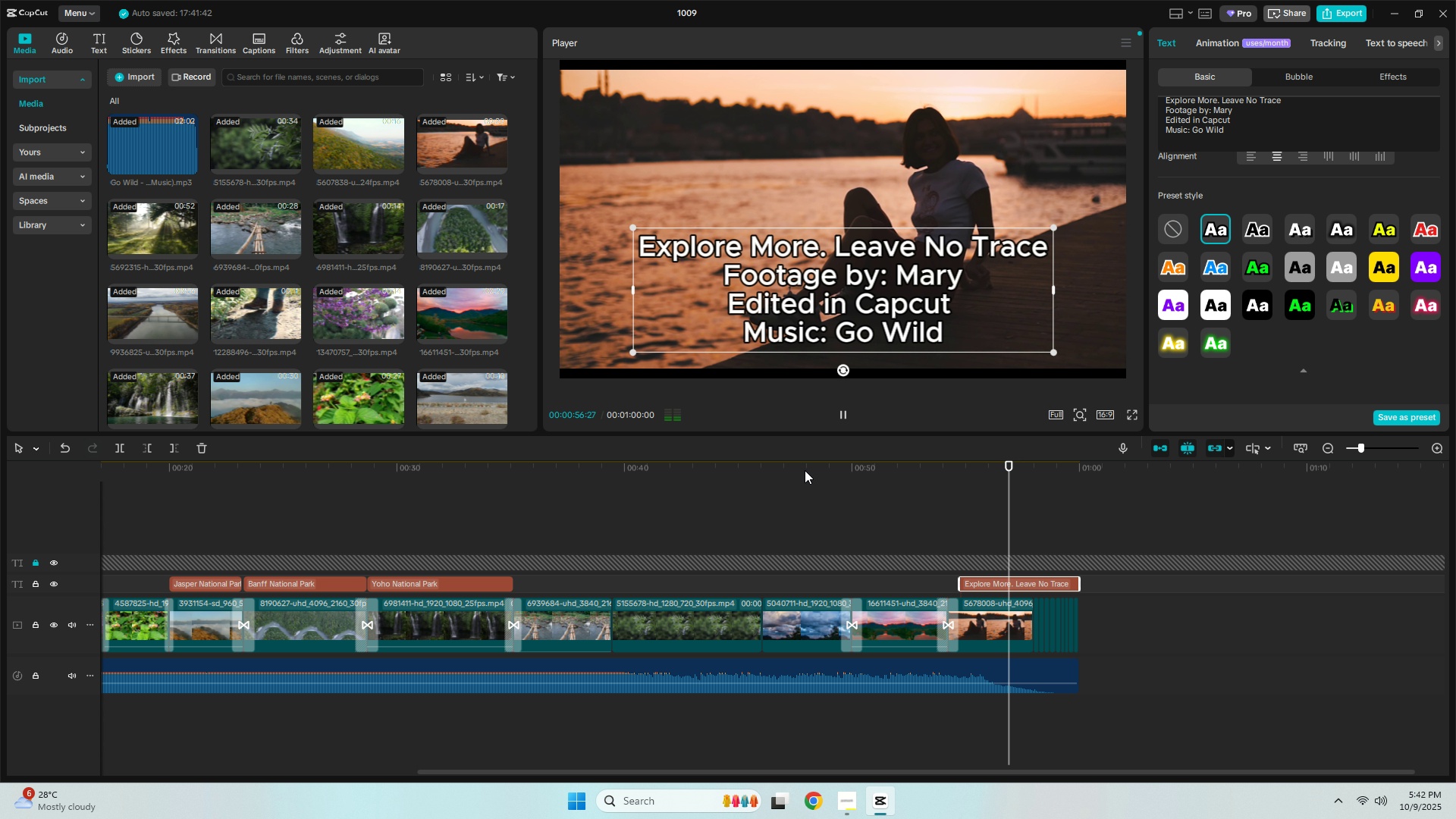 
wait(12.68)
 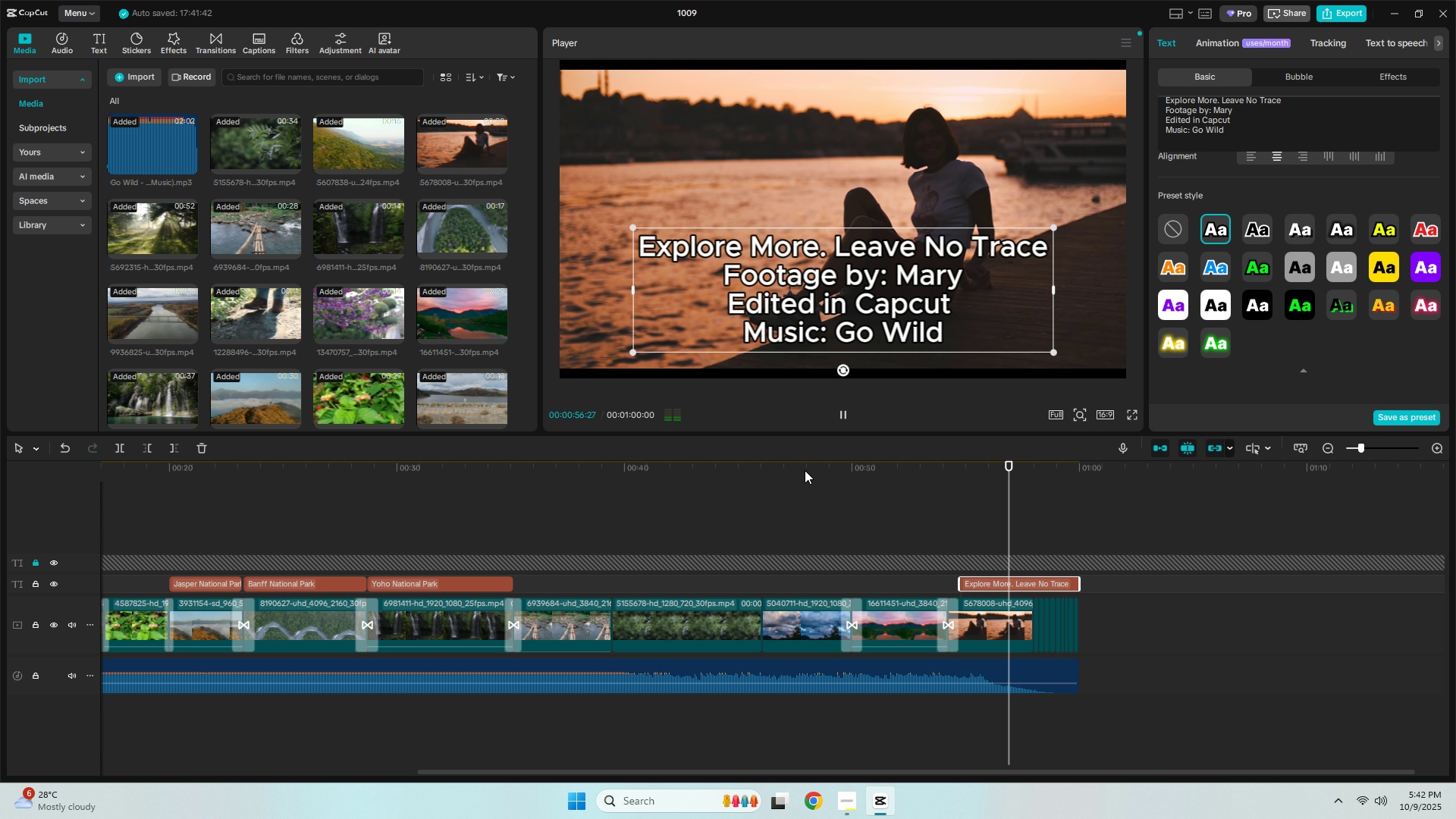 
key(Space)
 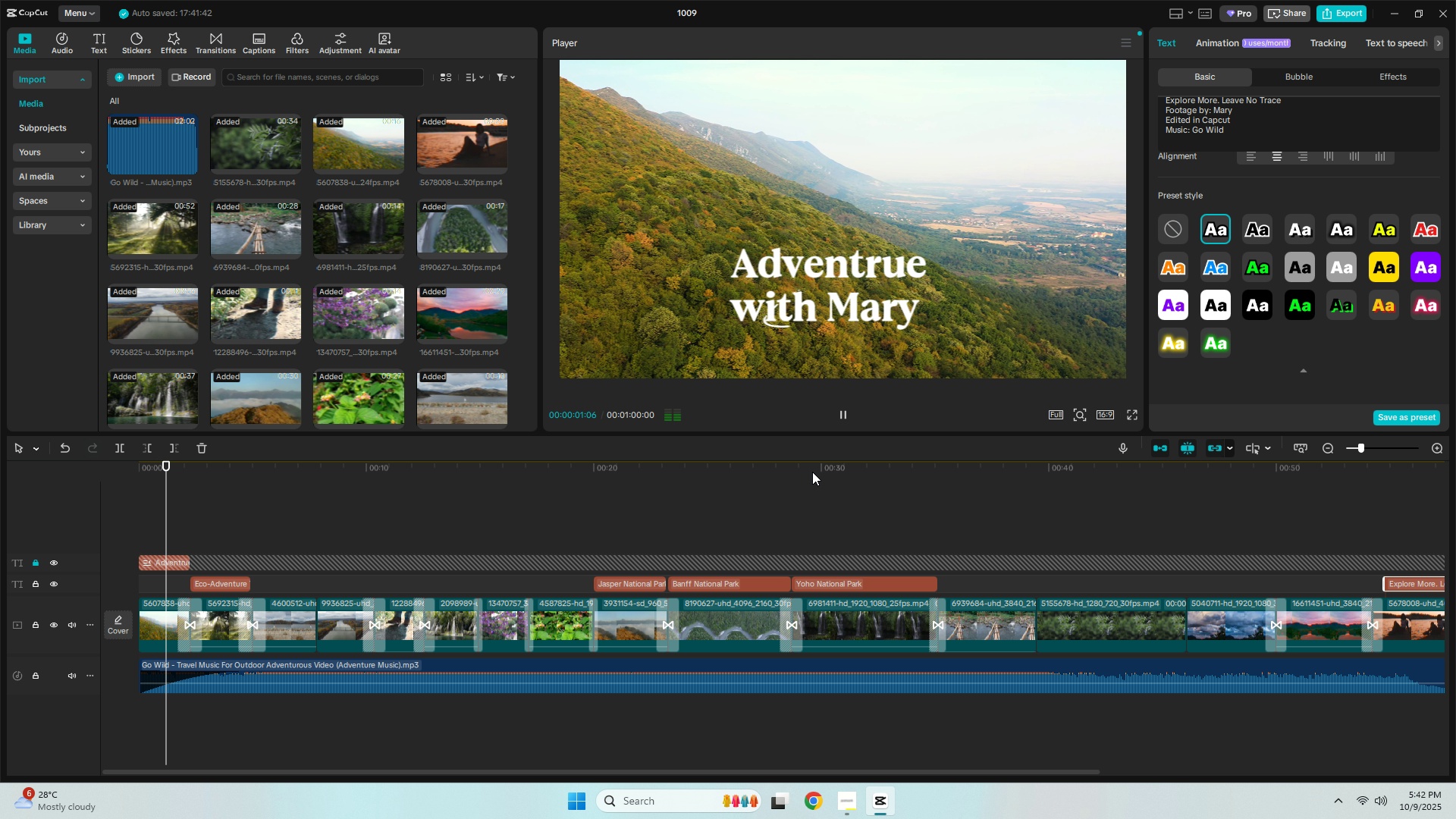 
key(Space)
 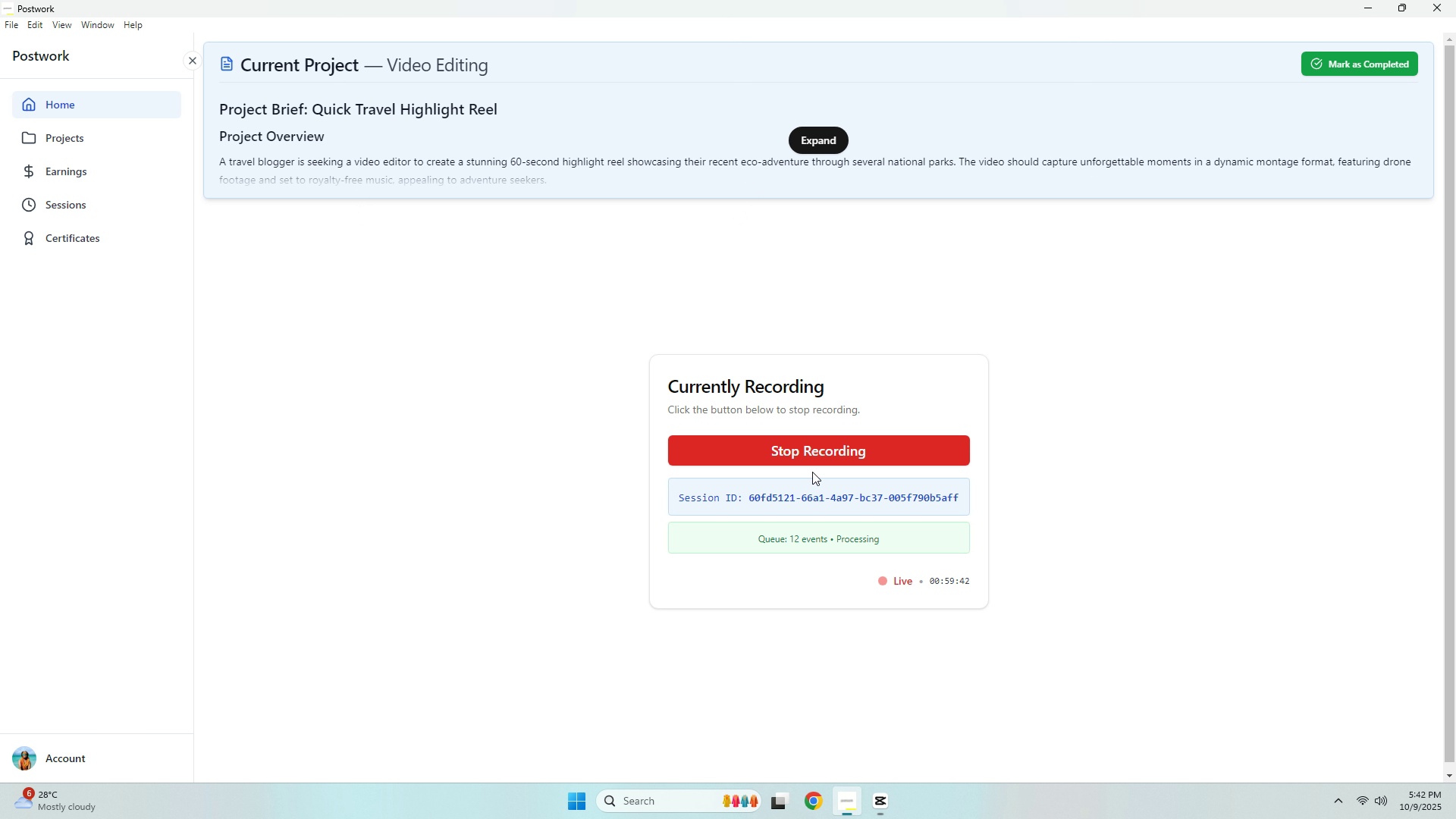 
key(Space)
 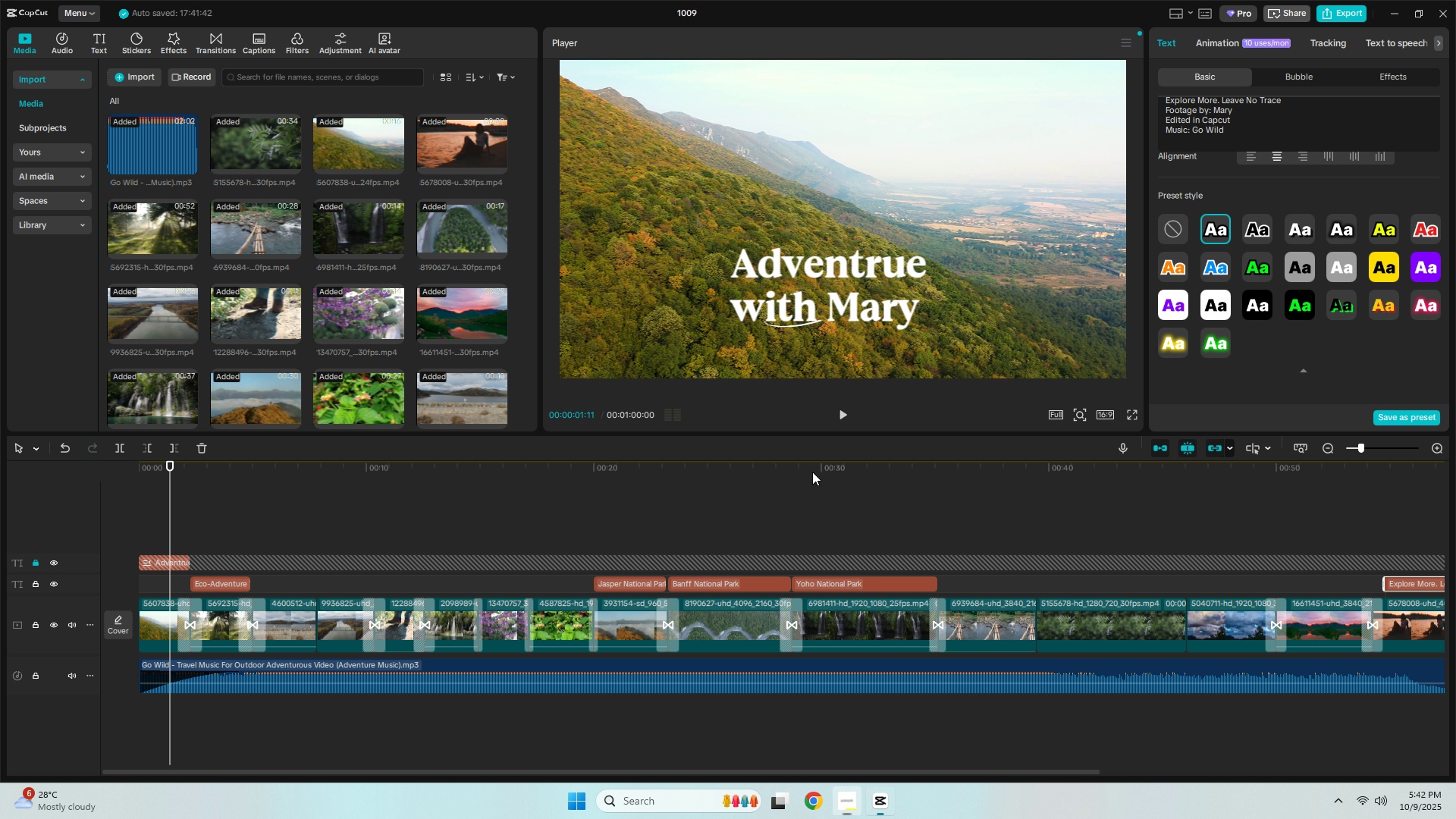 
key(Space)
 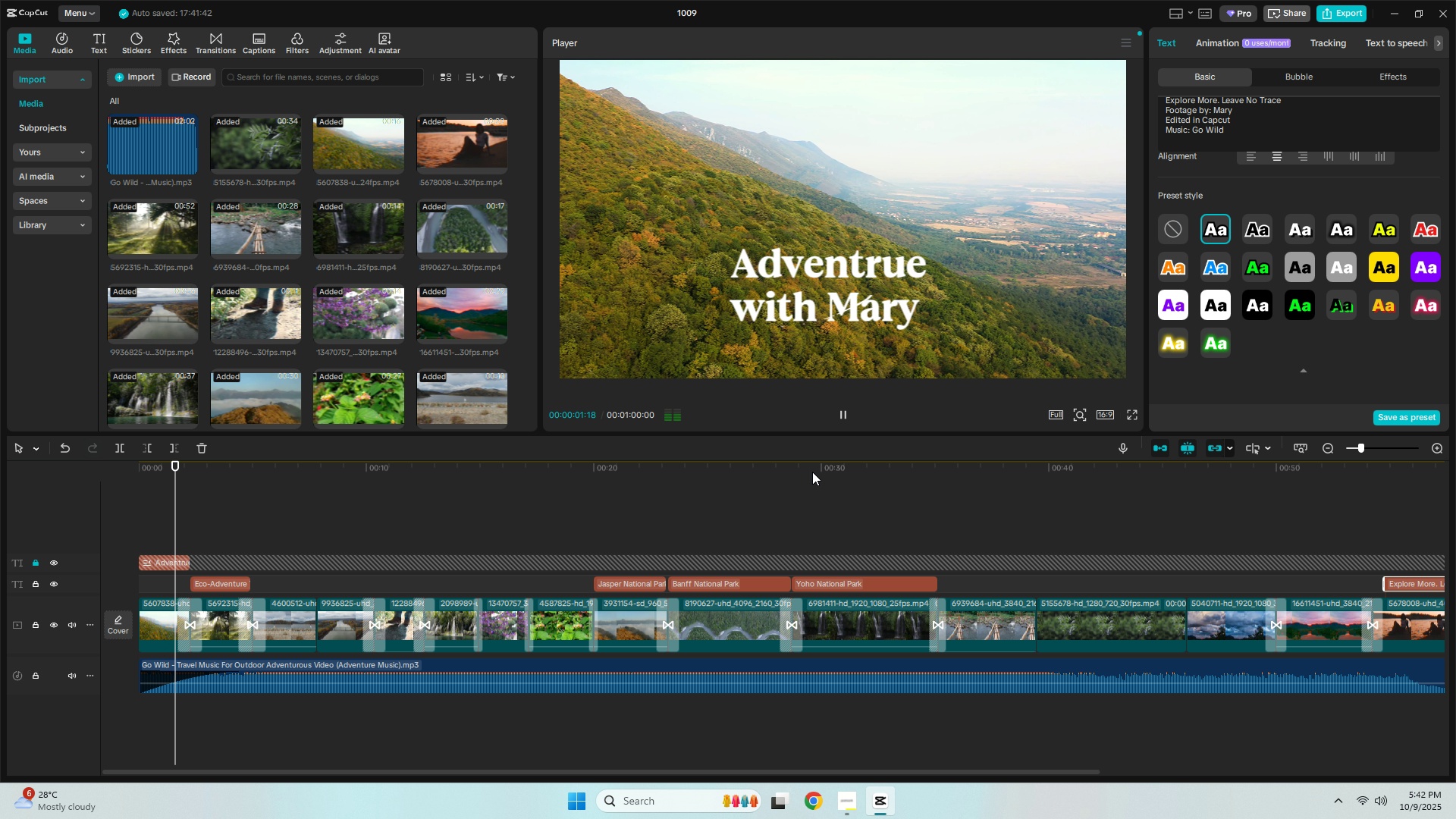 
key(Alt+AltLeft)
 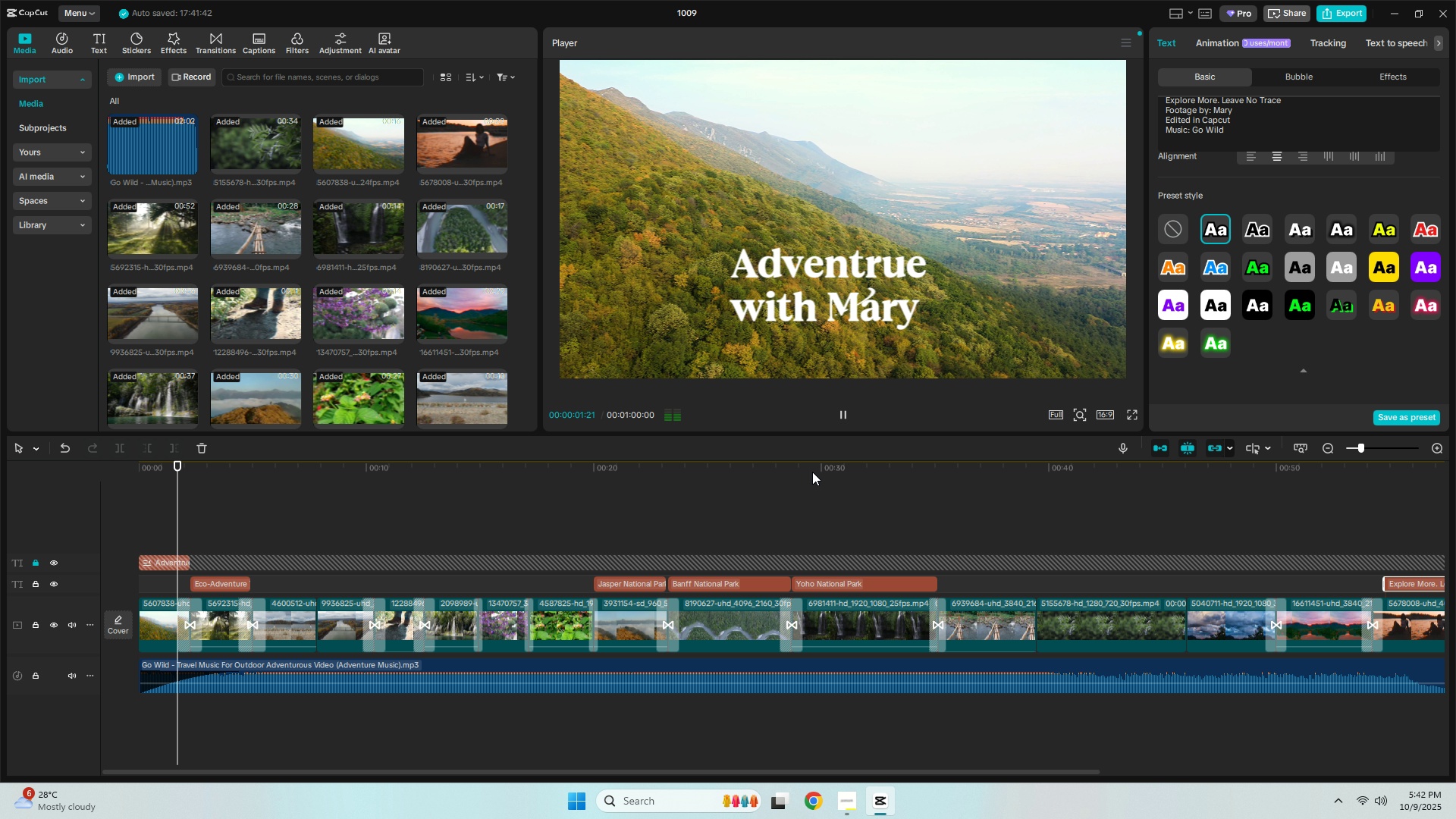 
key(Alt+Tab)